 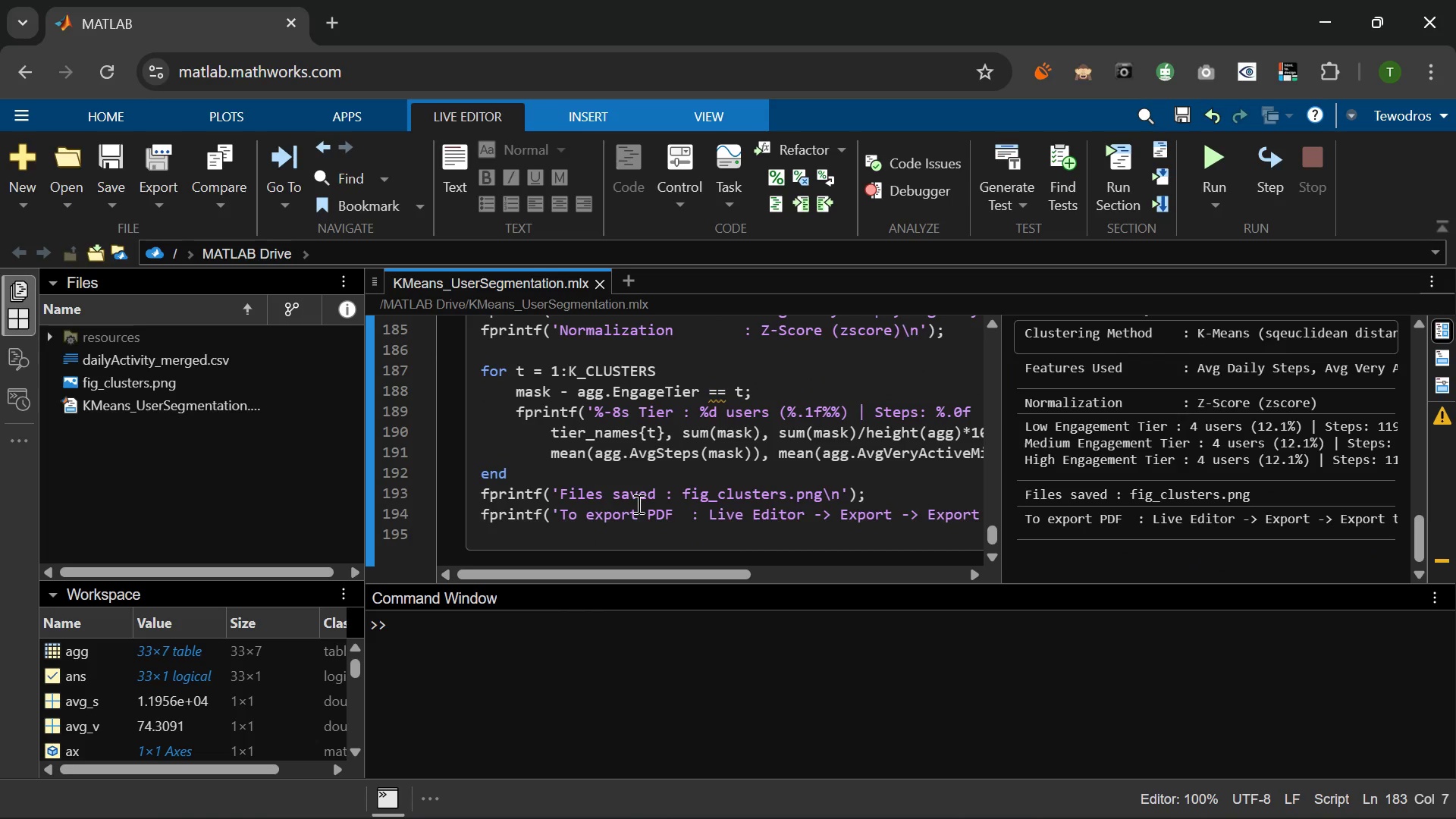 
right_click([150, 413])
 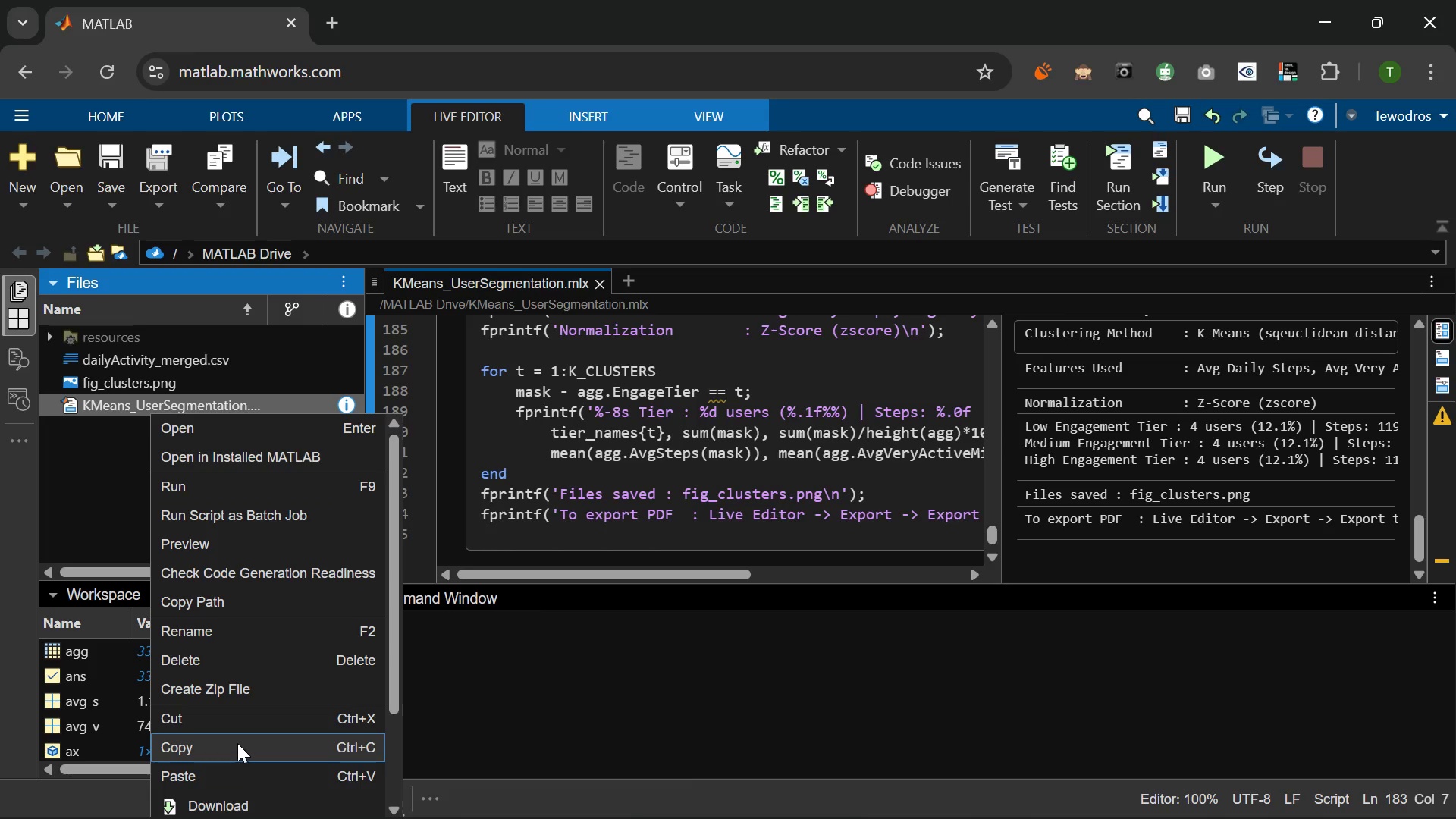 
wait(6.8)
 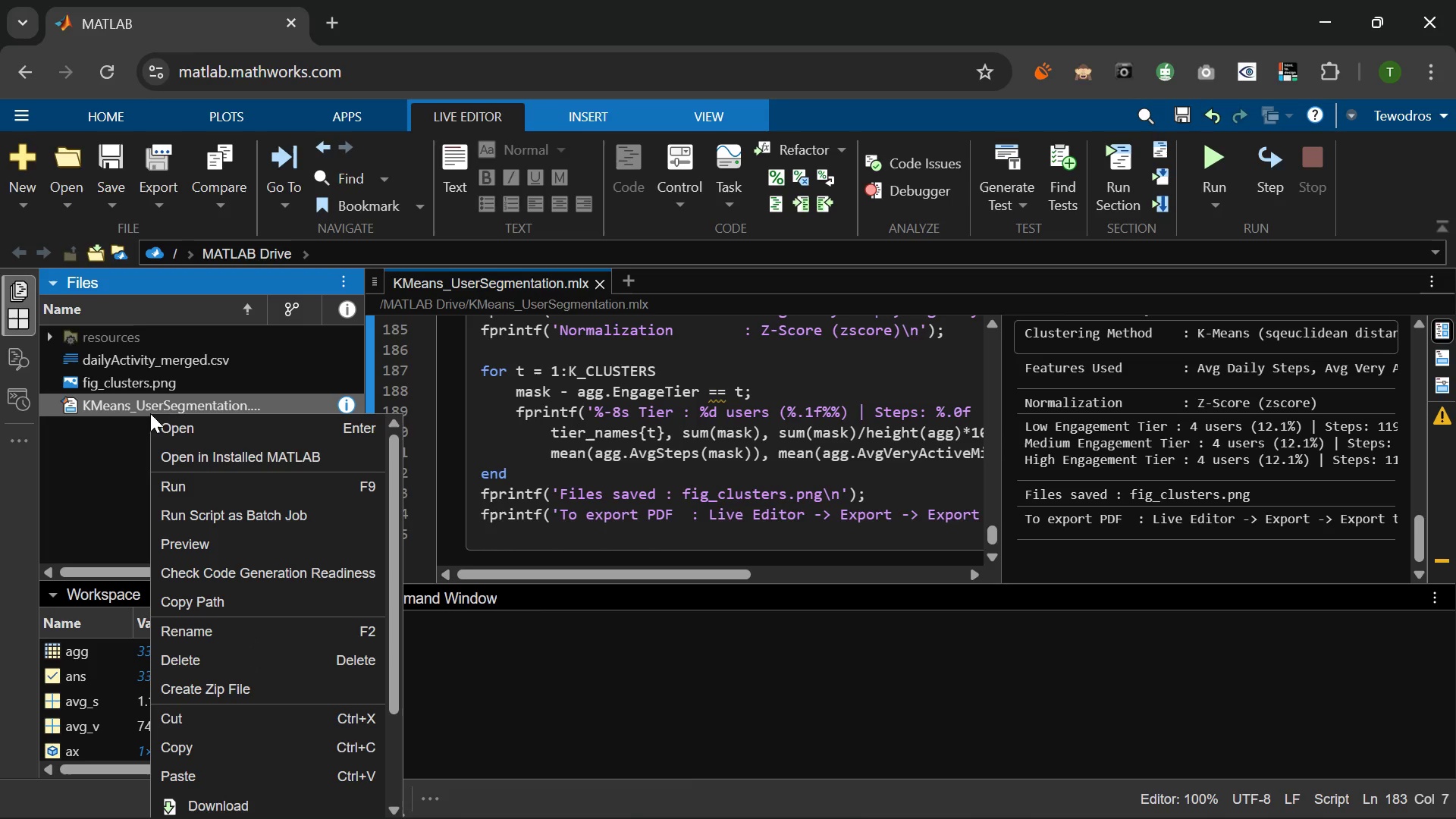 
left_click([232, 810])
 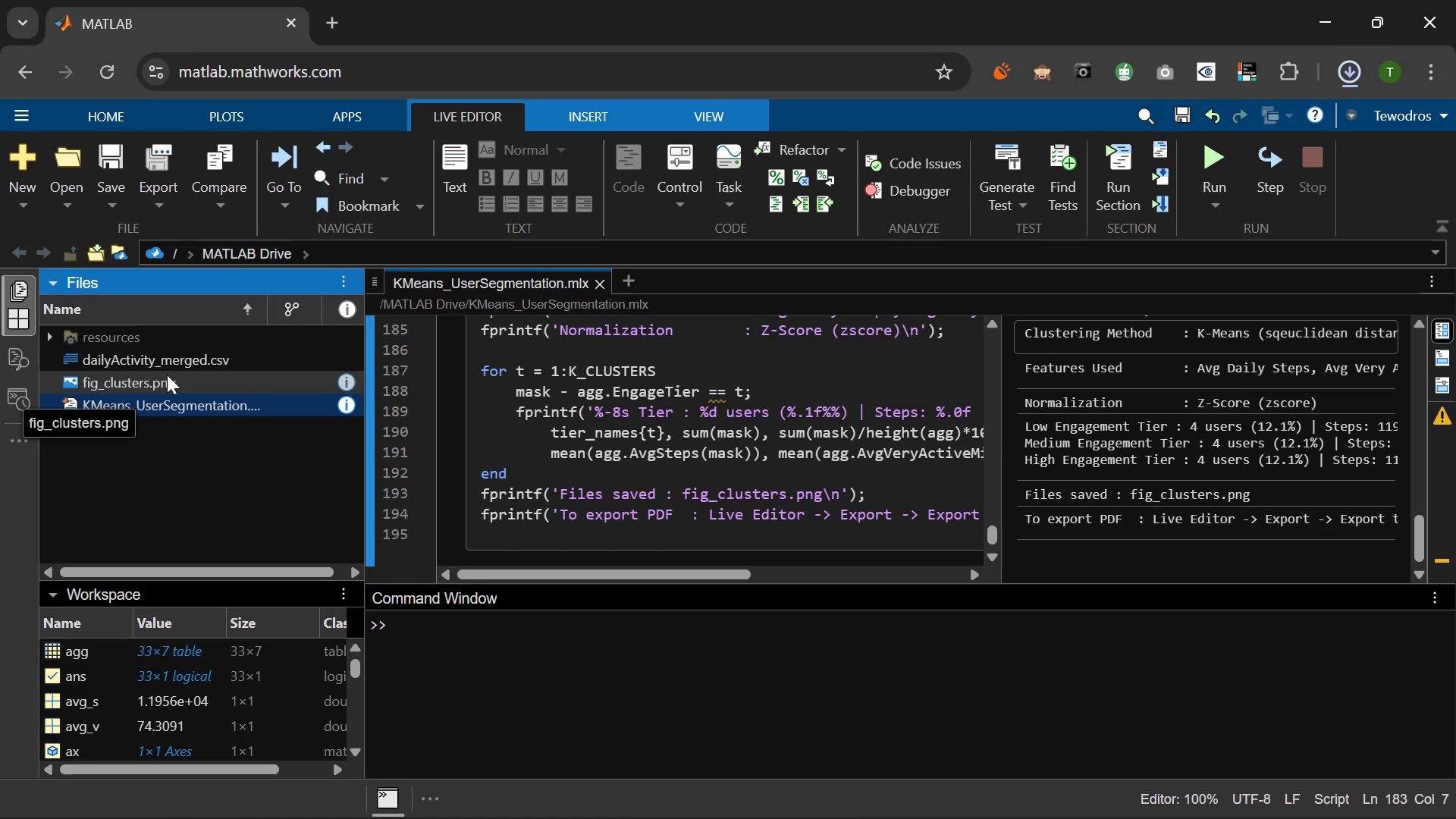 
right_click([177, 371])
 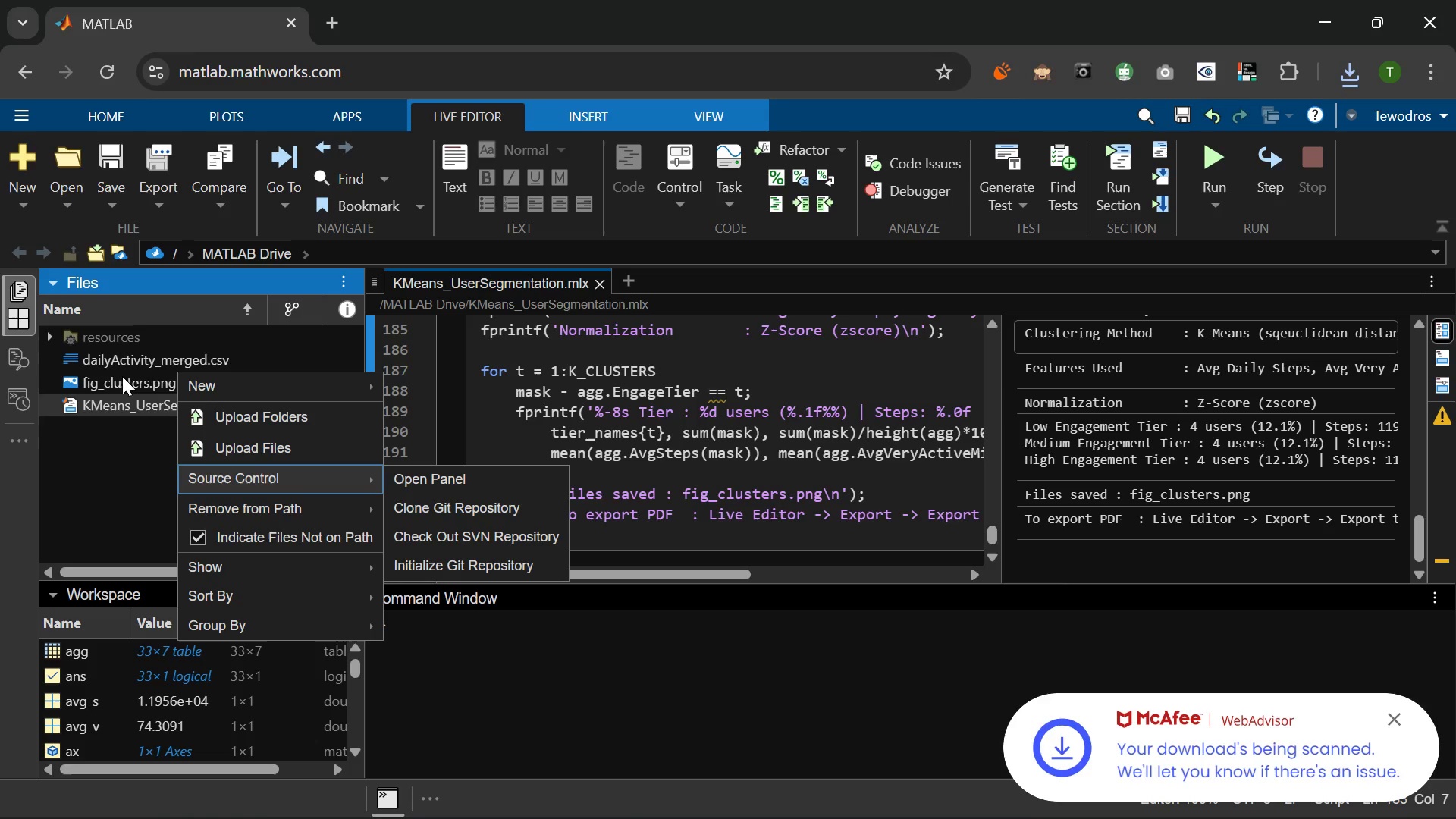 
right_click([121, 391])
 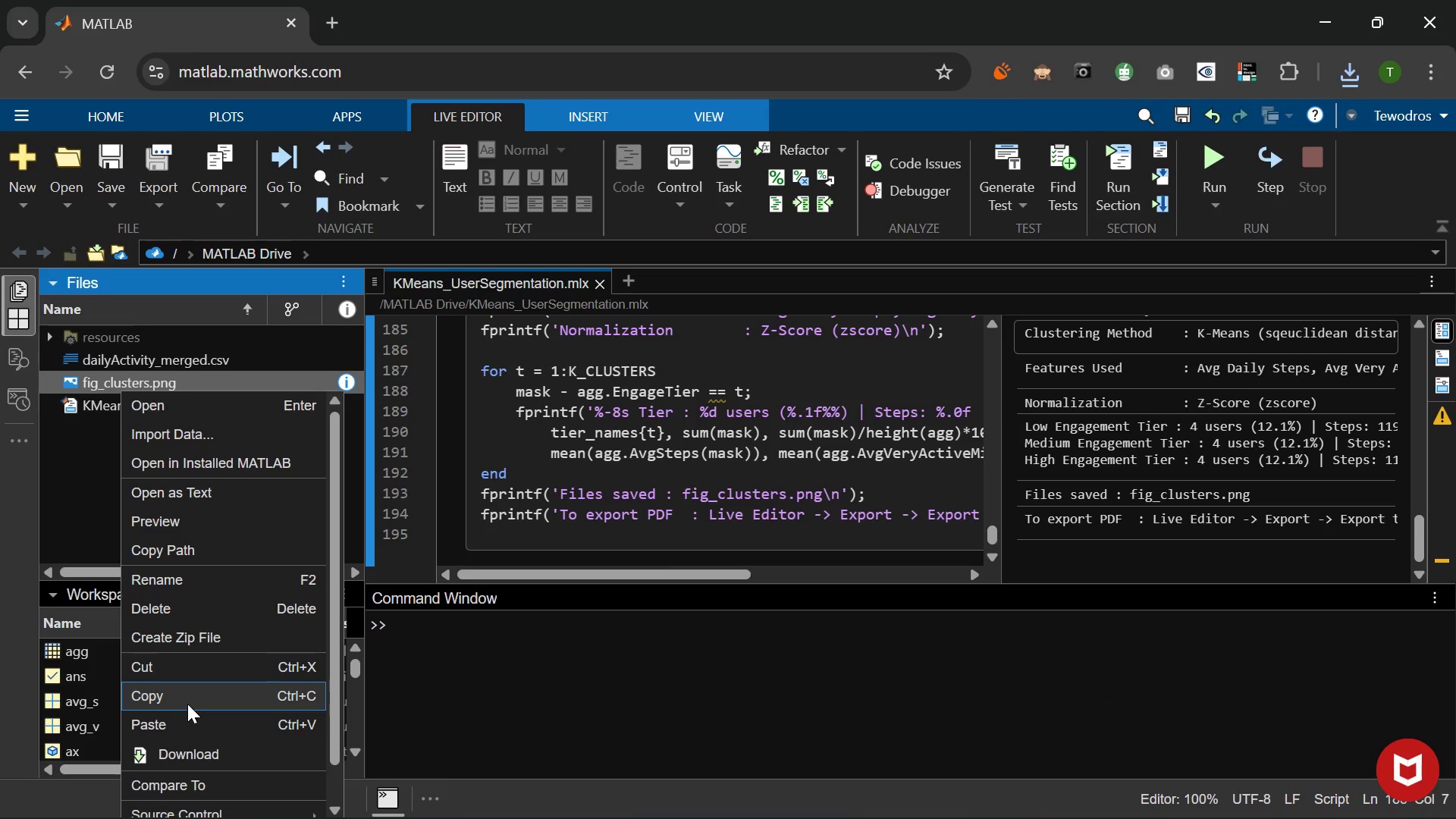 
left_click([204, 751])
 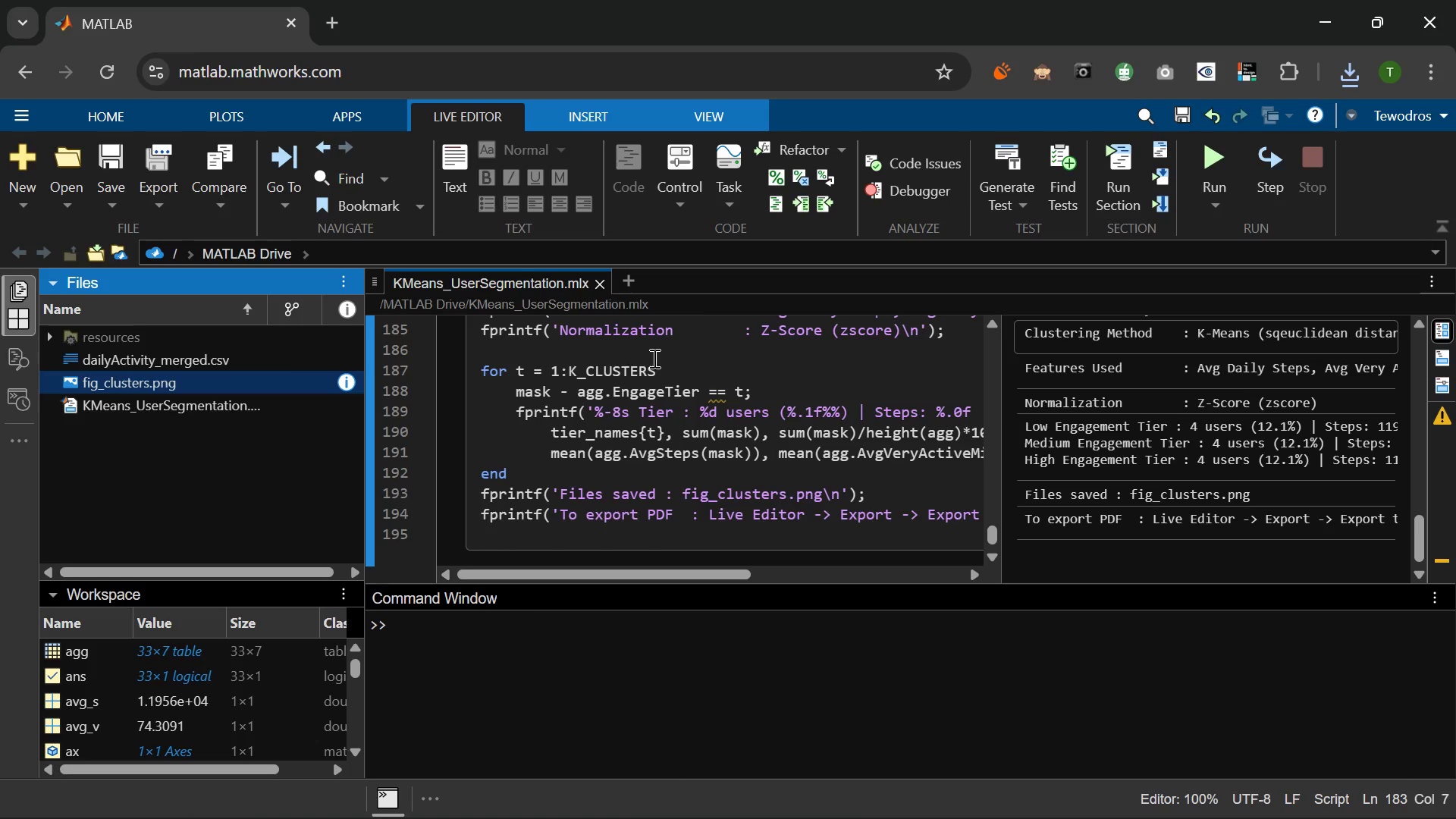 
scroll: coordinate [750, 479], scroll_direction: up, amount: 40.0
 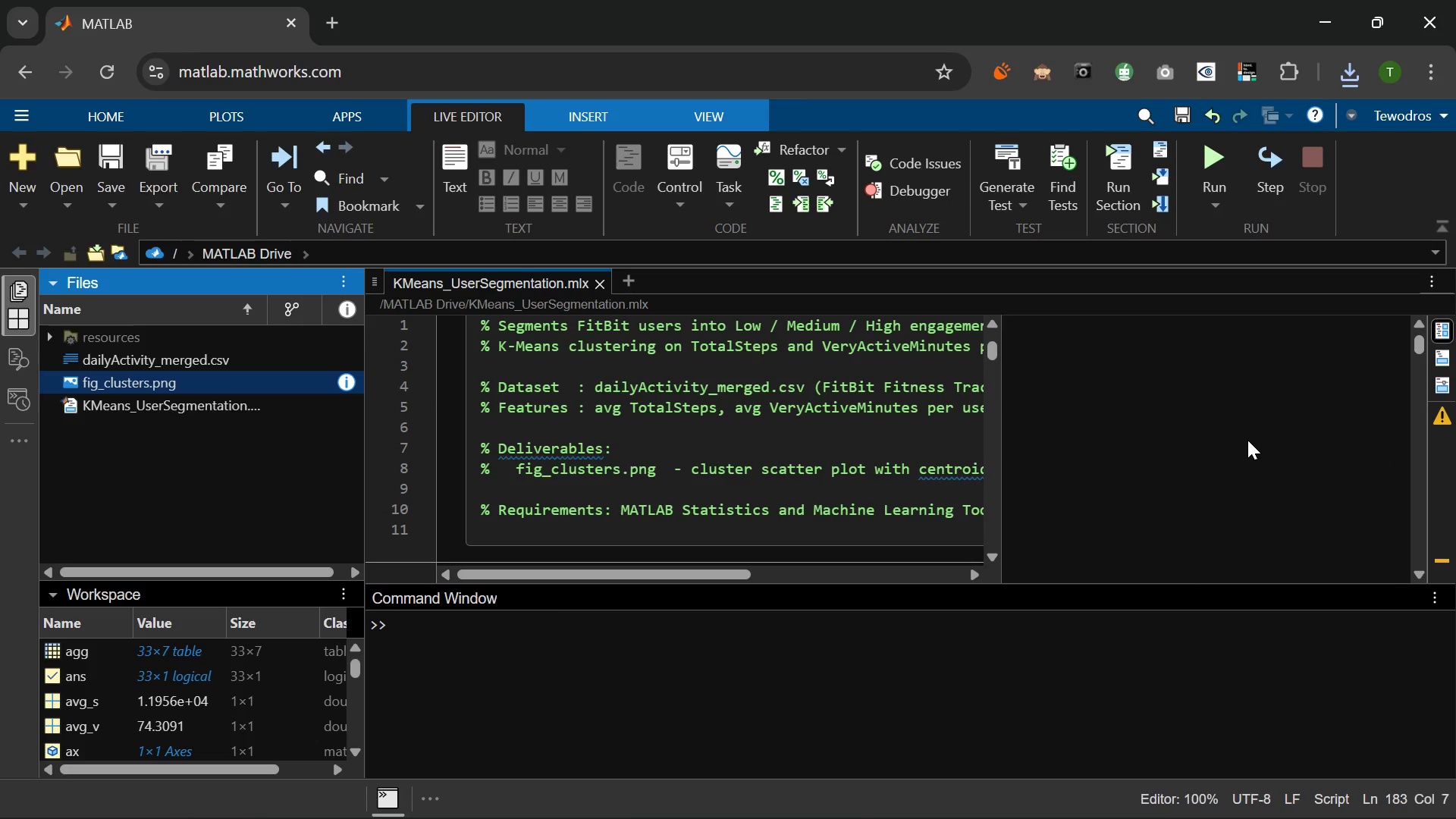 
scroll: coordinate [1247, 439], scroll_direction: down, amount: 7.0
 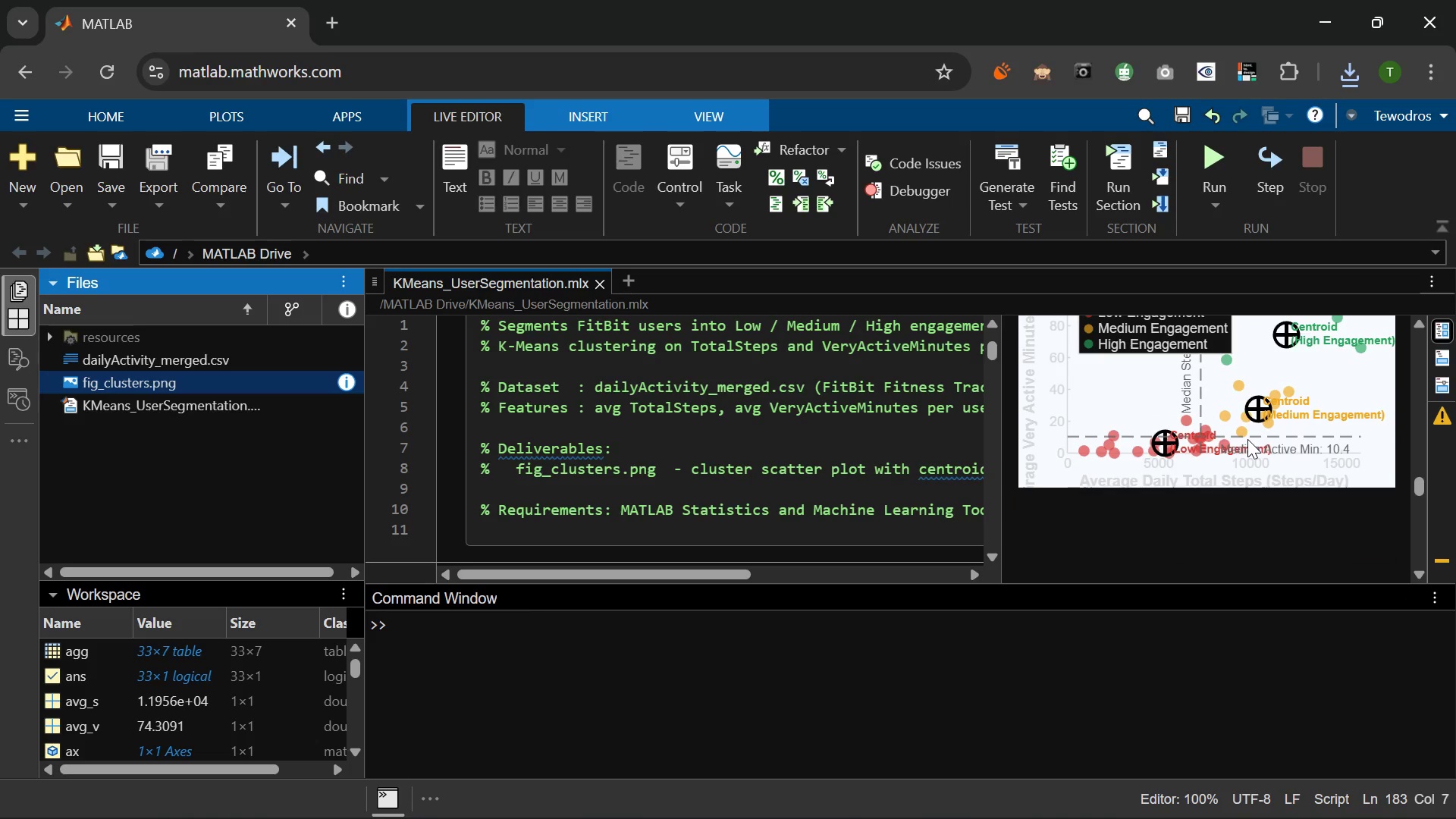 
scroll: coordinate [1247, 439], scroll_direction: up, amount: 12.0
 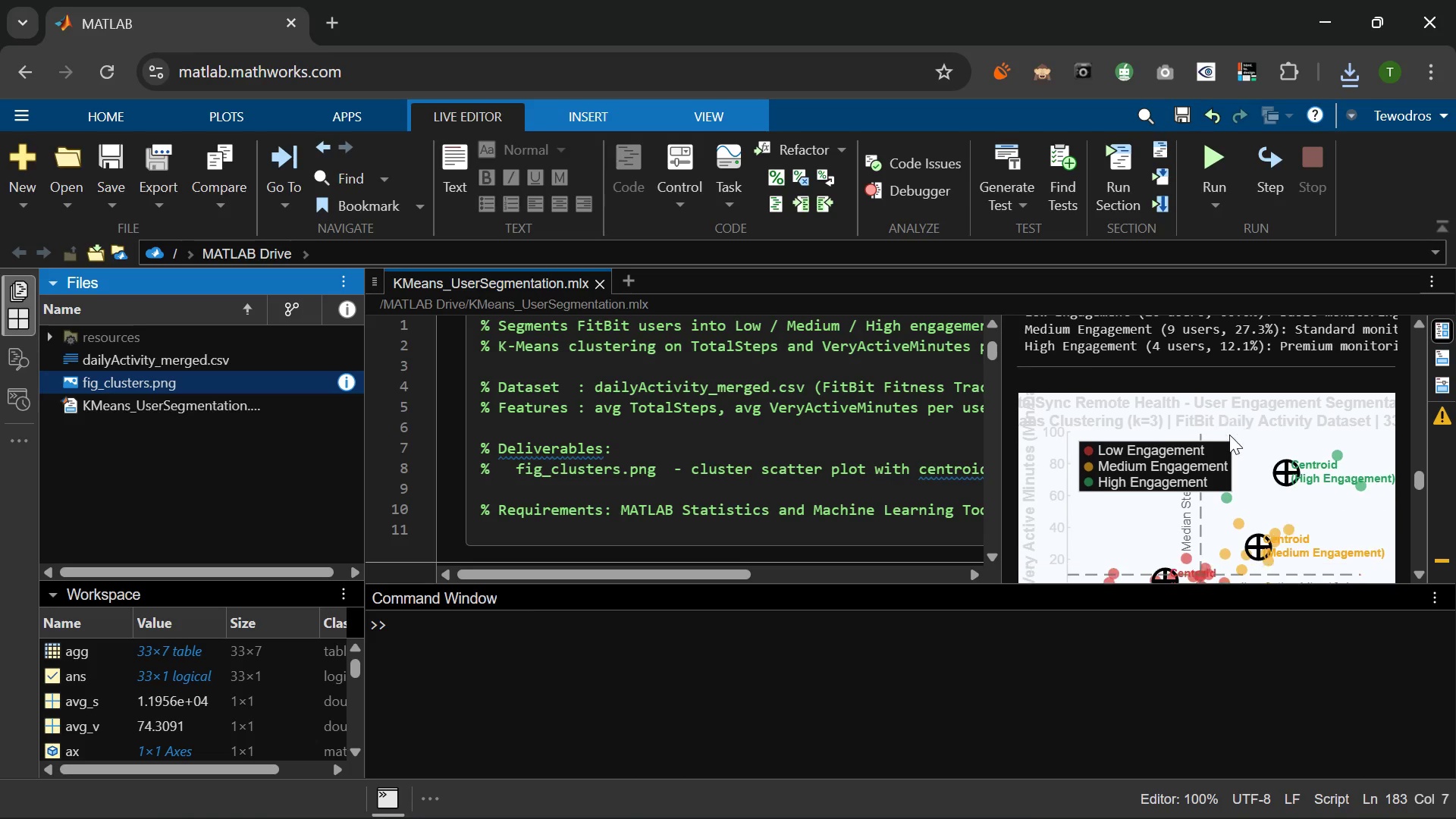 
scroll: coordinate [720, 394], scroll_direction: down, amount: 8.0
 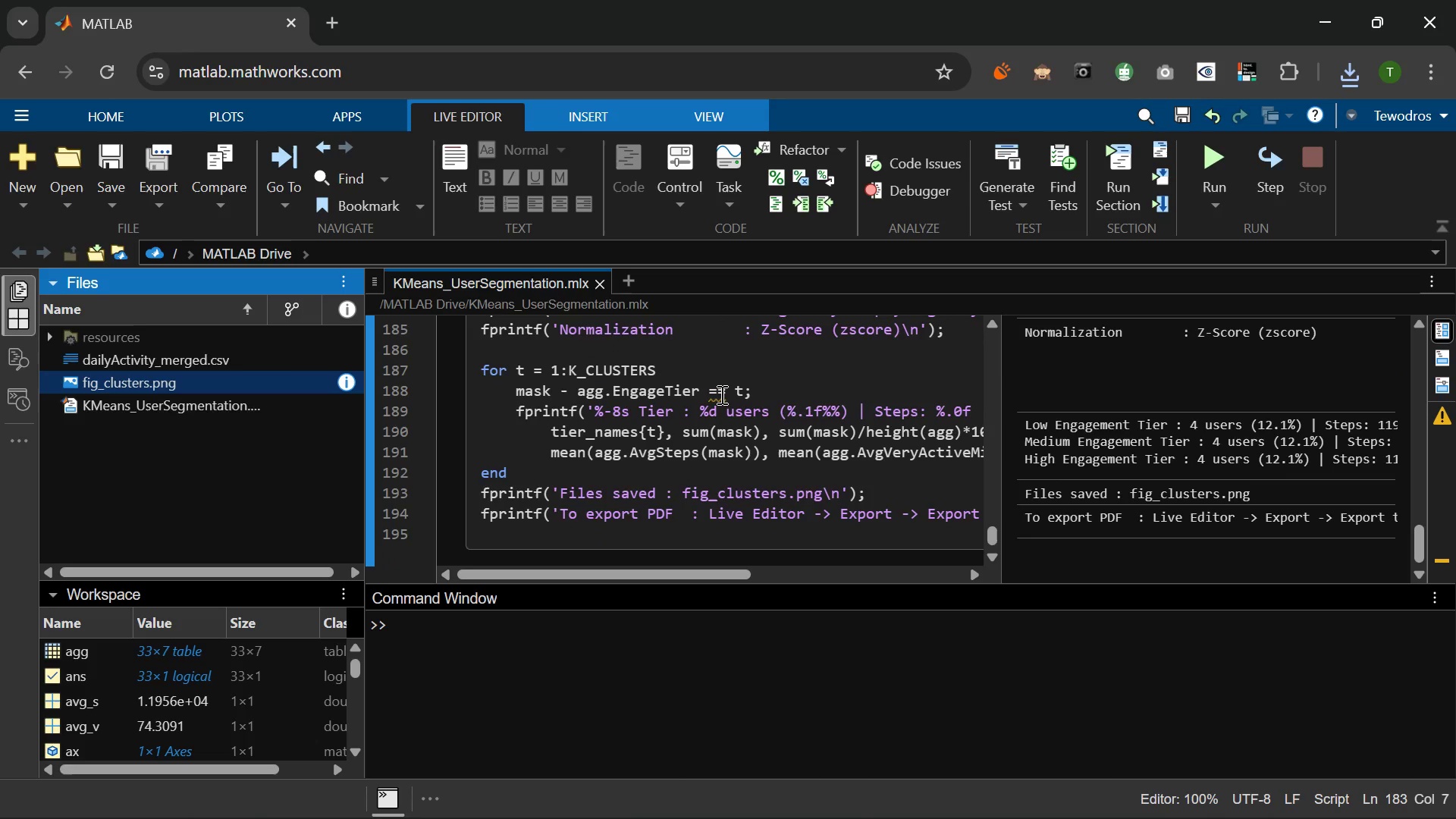 
mouse_move([711, 789])
 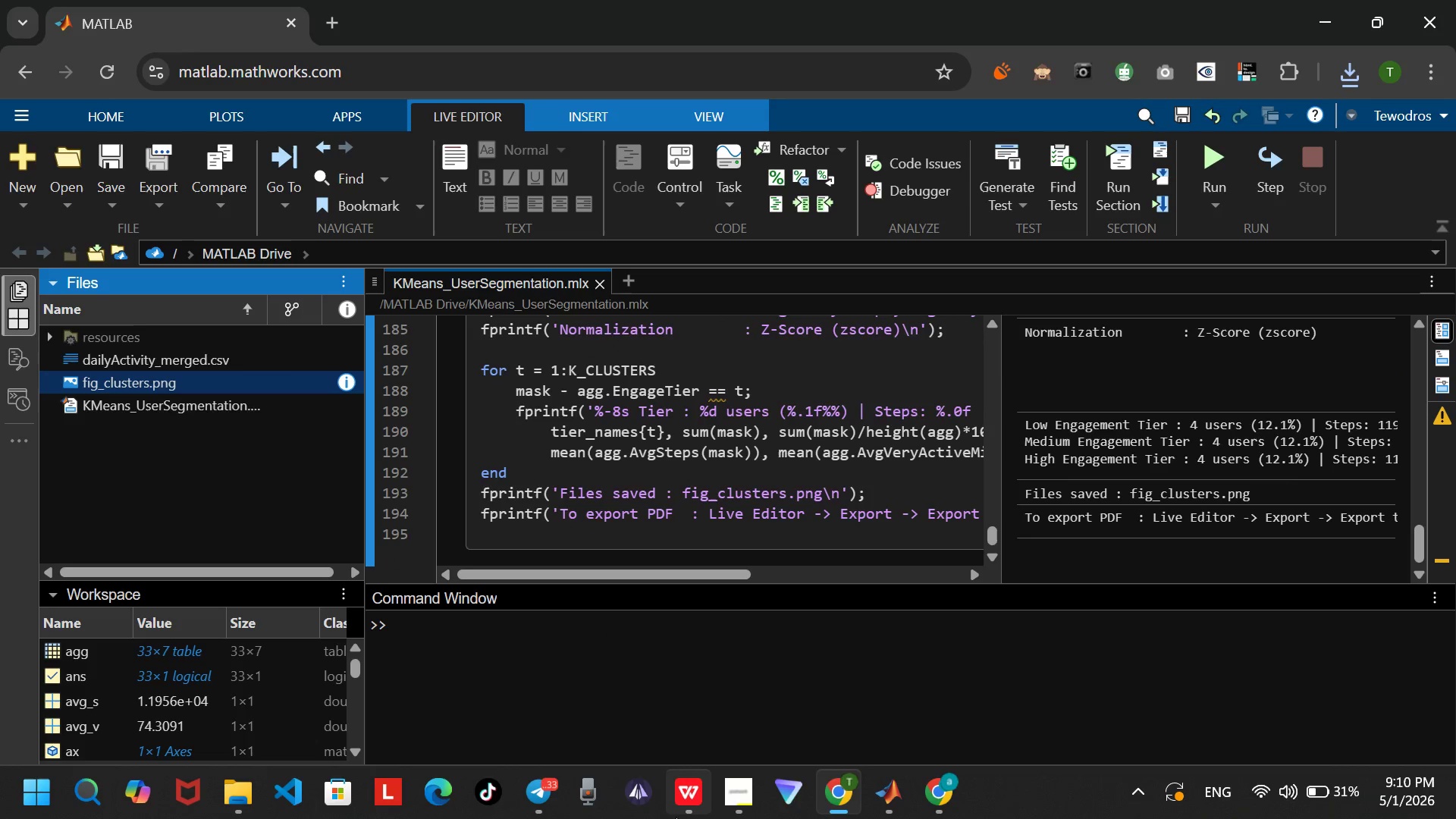 
left_click([685, 689])
 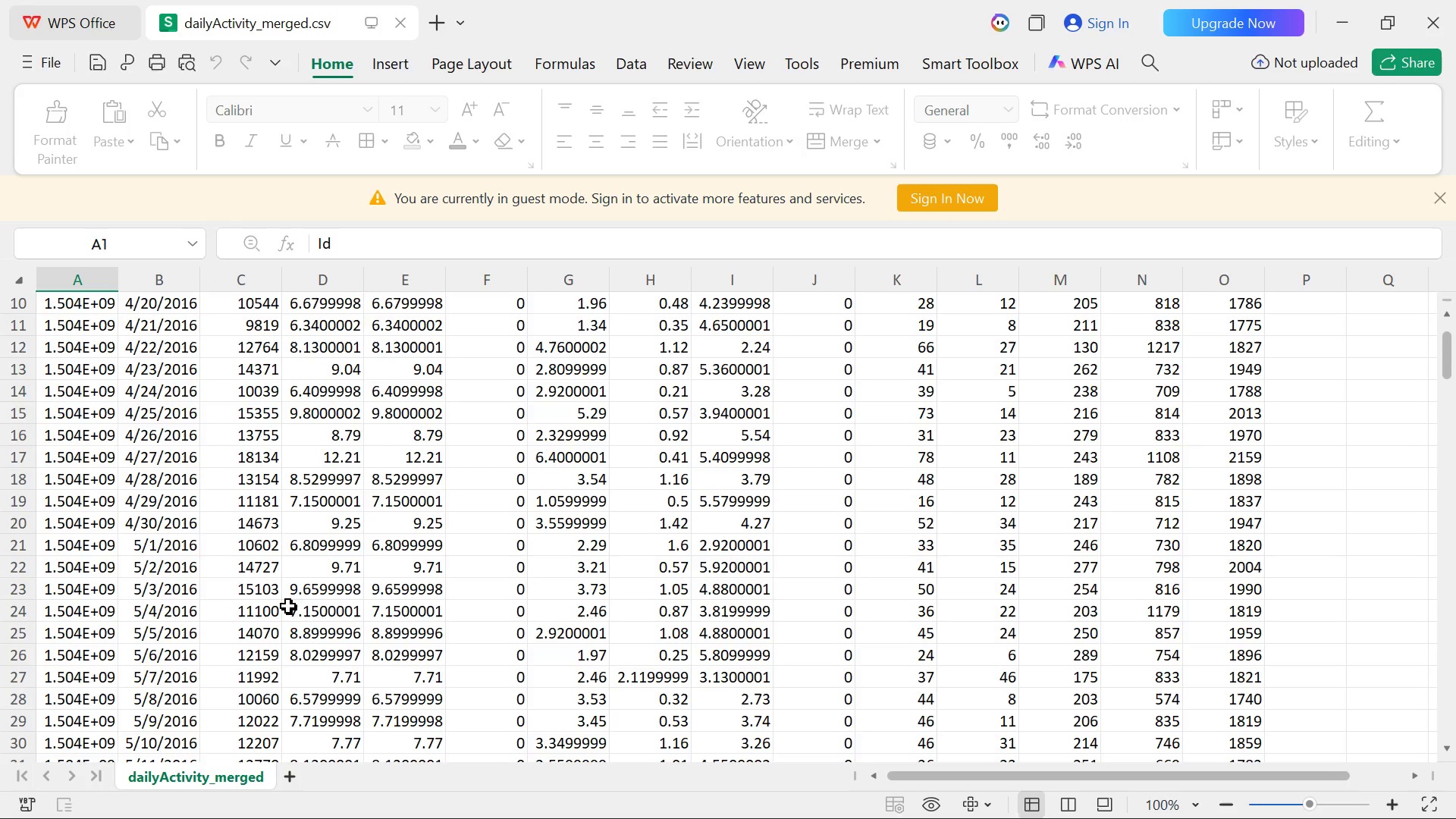 
scroll: coordinate [301, 554], scroll_direction: down, amount: 37.0
 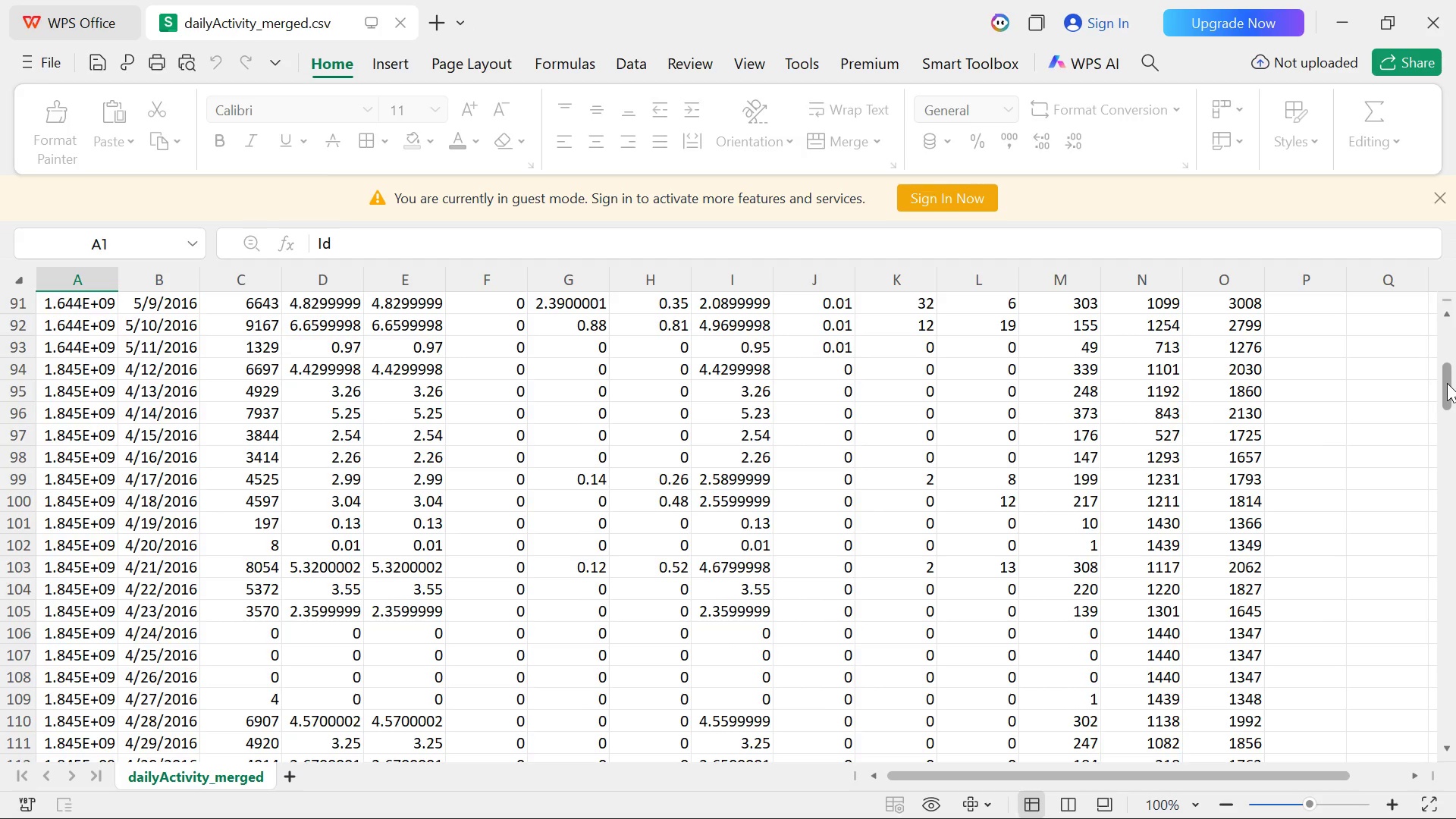 
left_click_drag(start_coordinate=[1447, 383], to_coordinate=[1414, 818])
 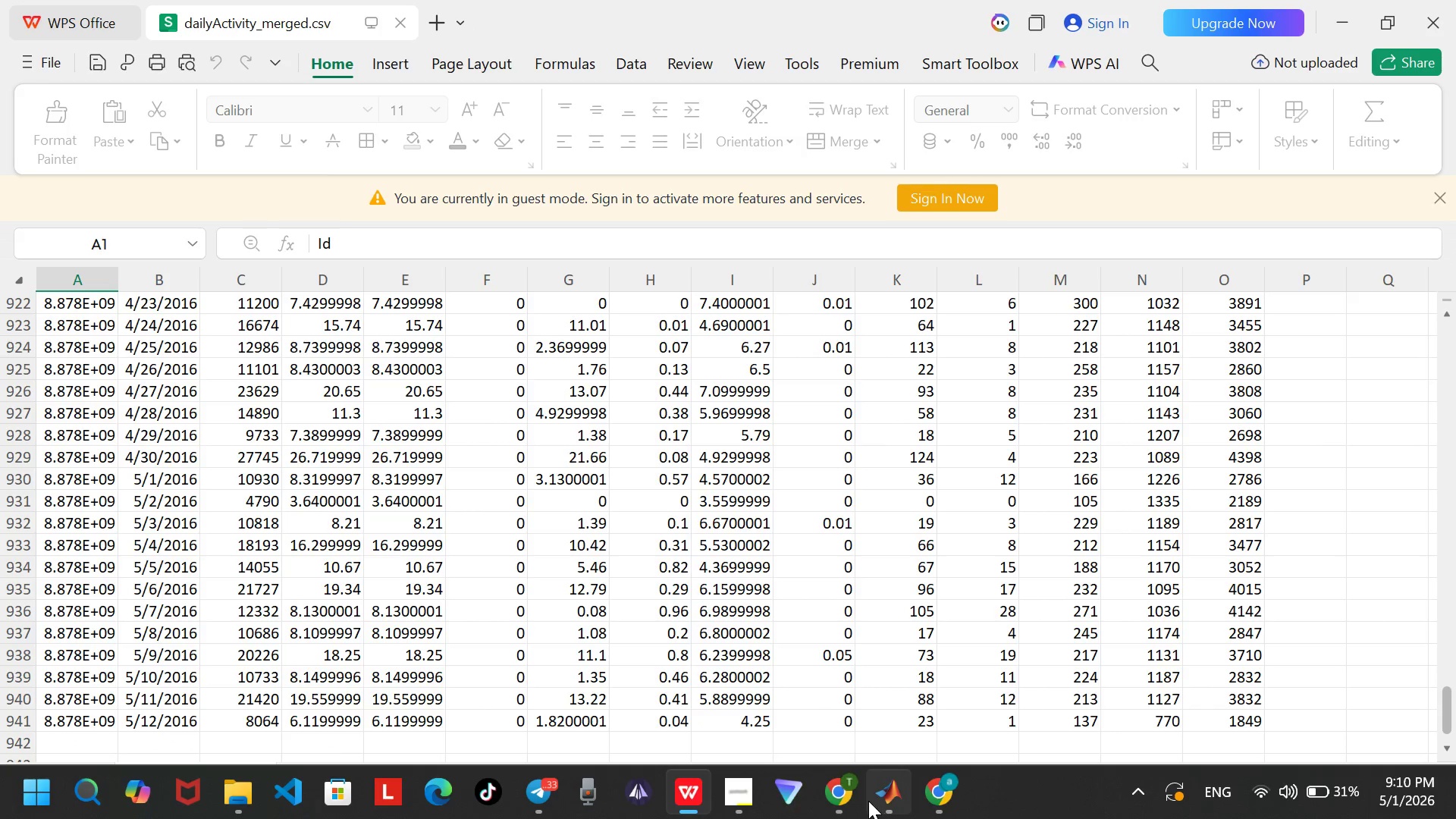 
left_click([839, 697])
 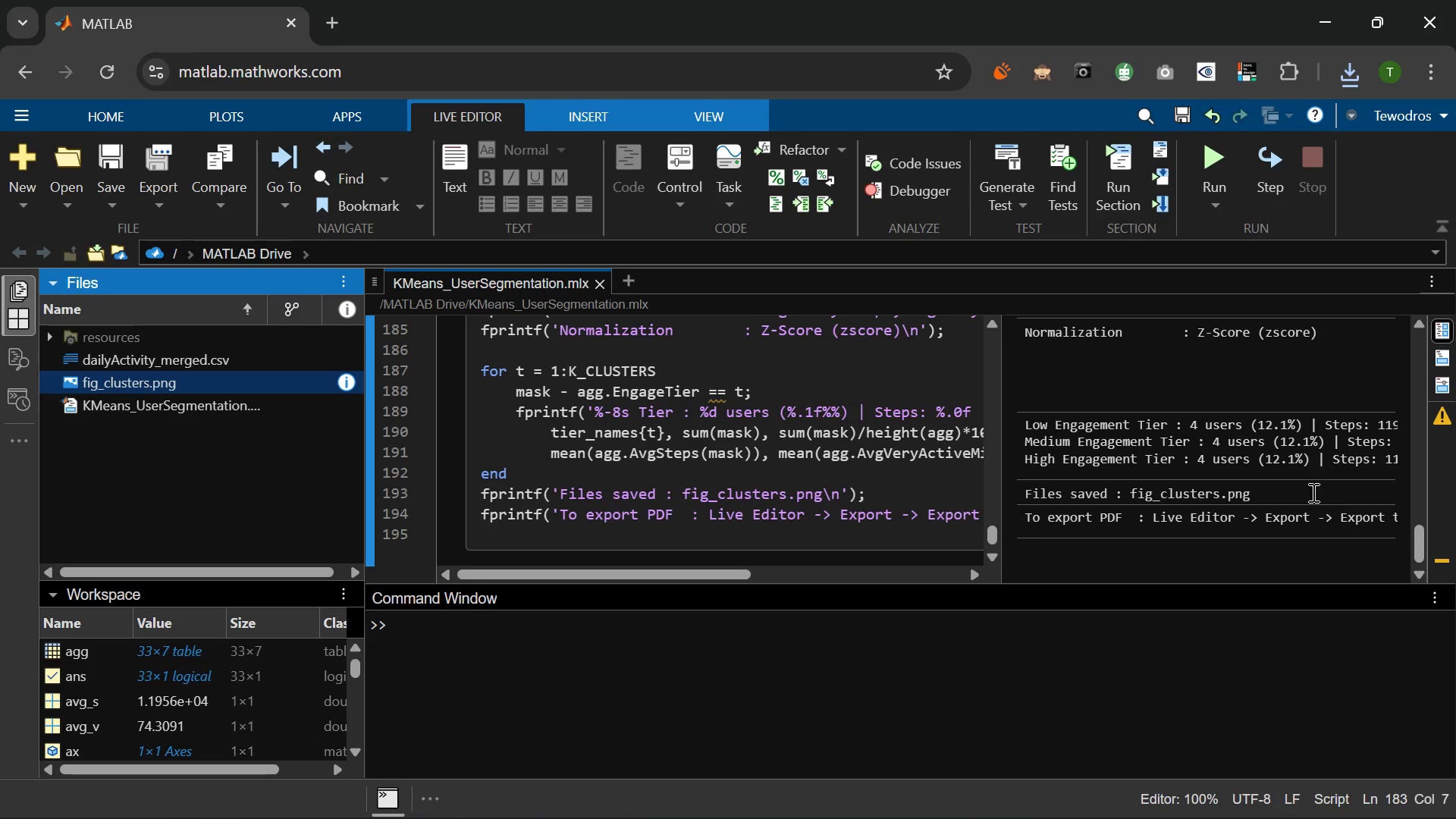 
scroll: coordinate [1284, 452], scroll_direction: up, amount: 21.0
 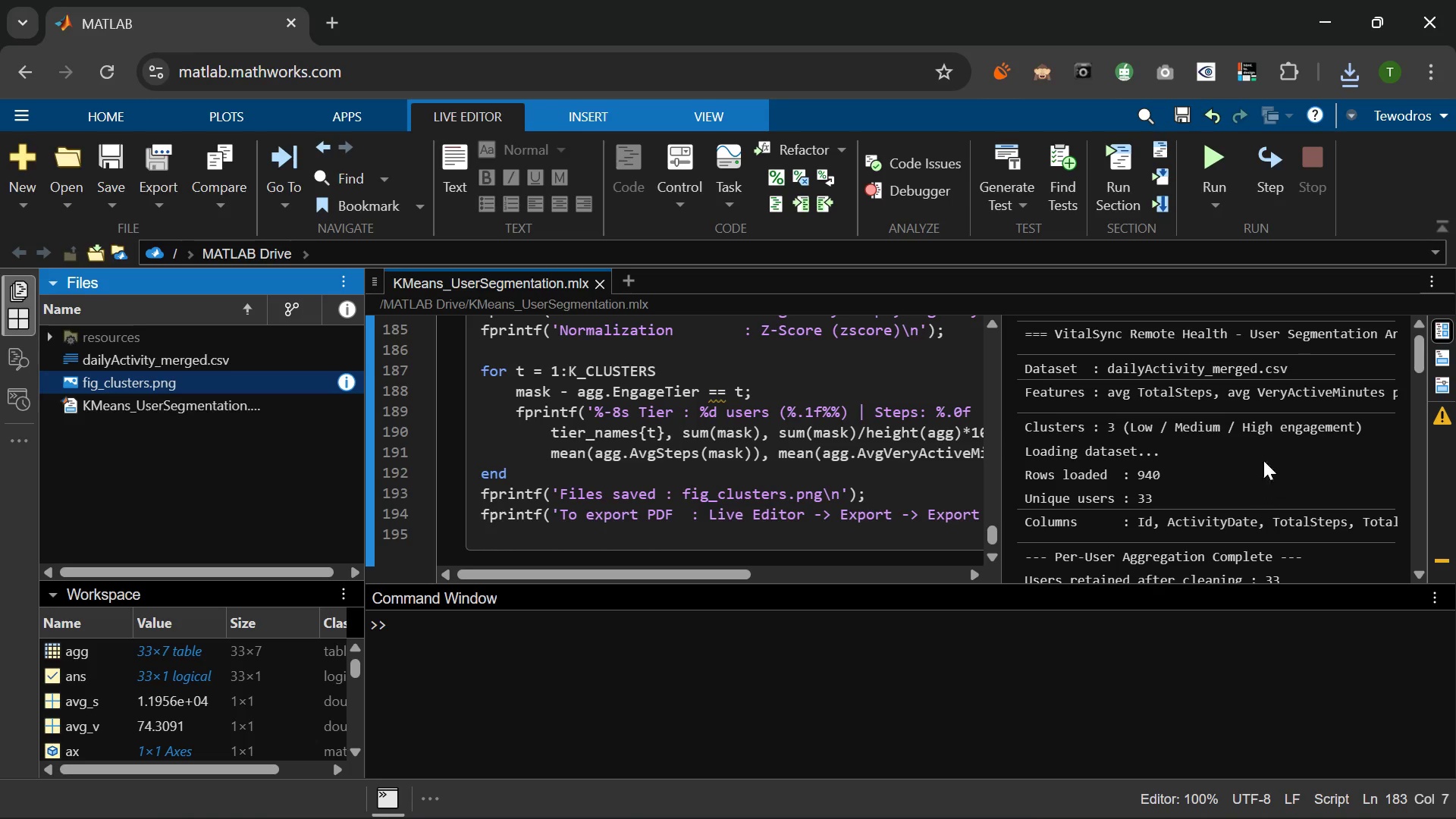 
mouse_move([888, 809])
 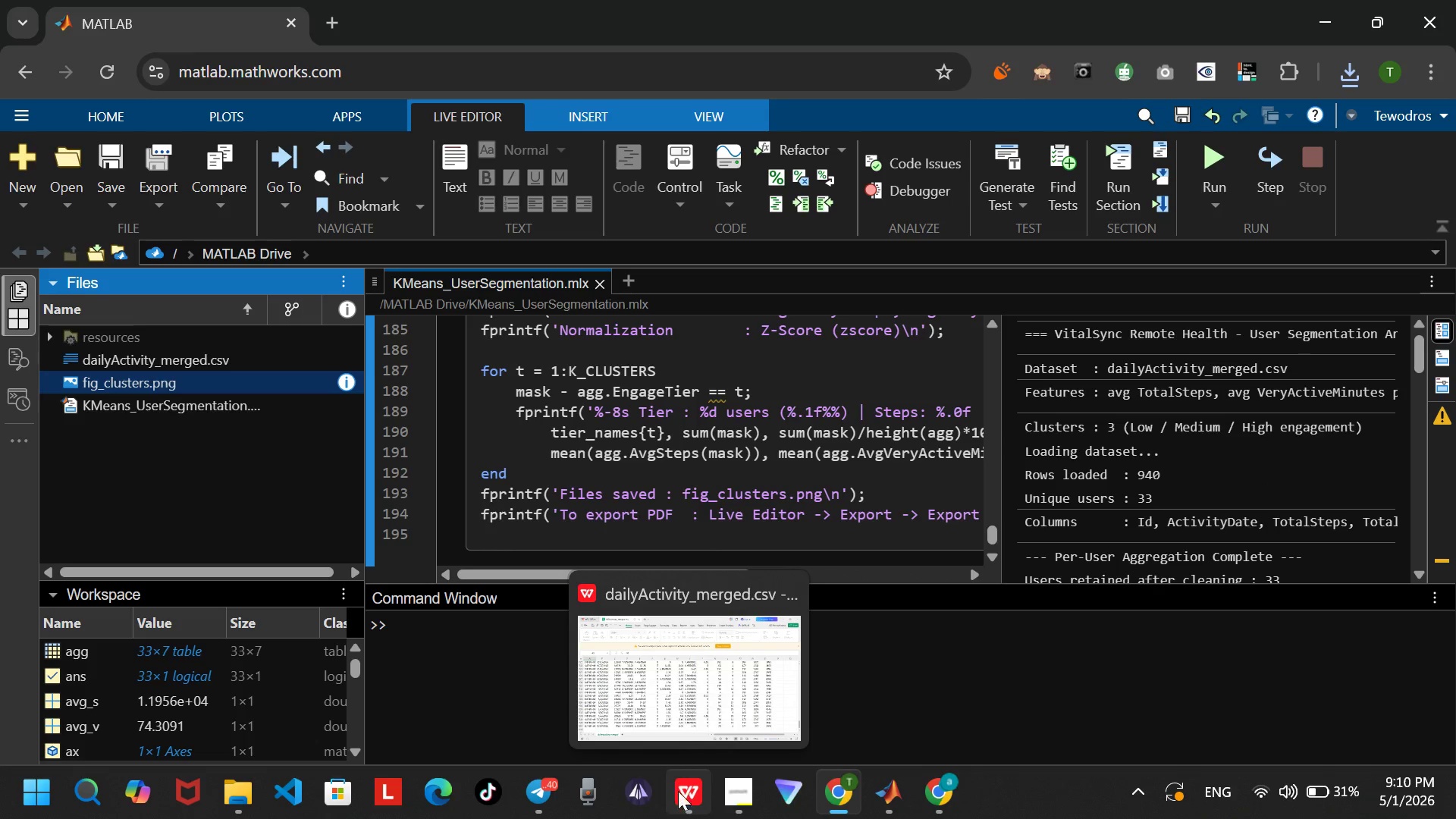 
left_click([670, 678])
 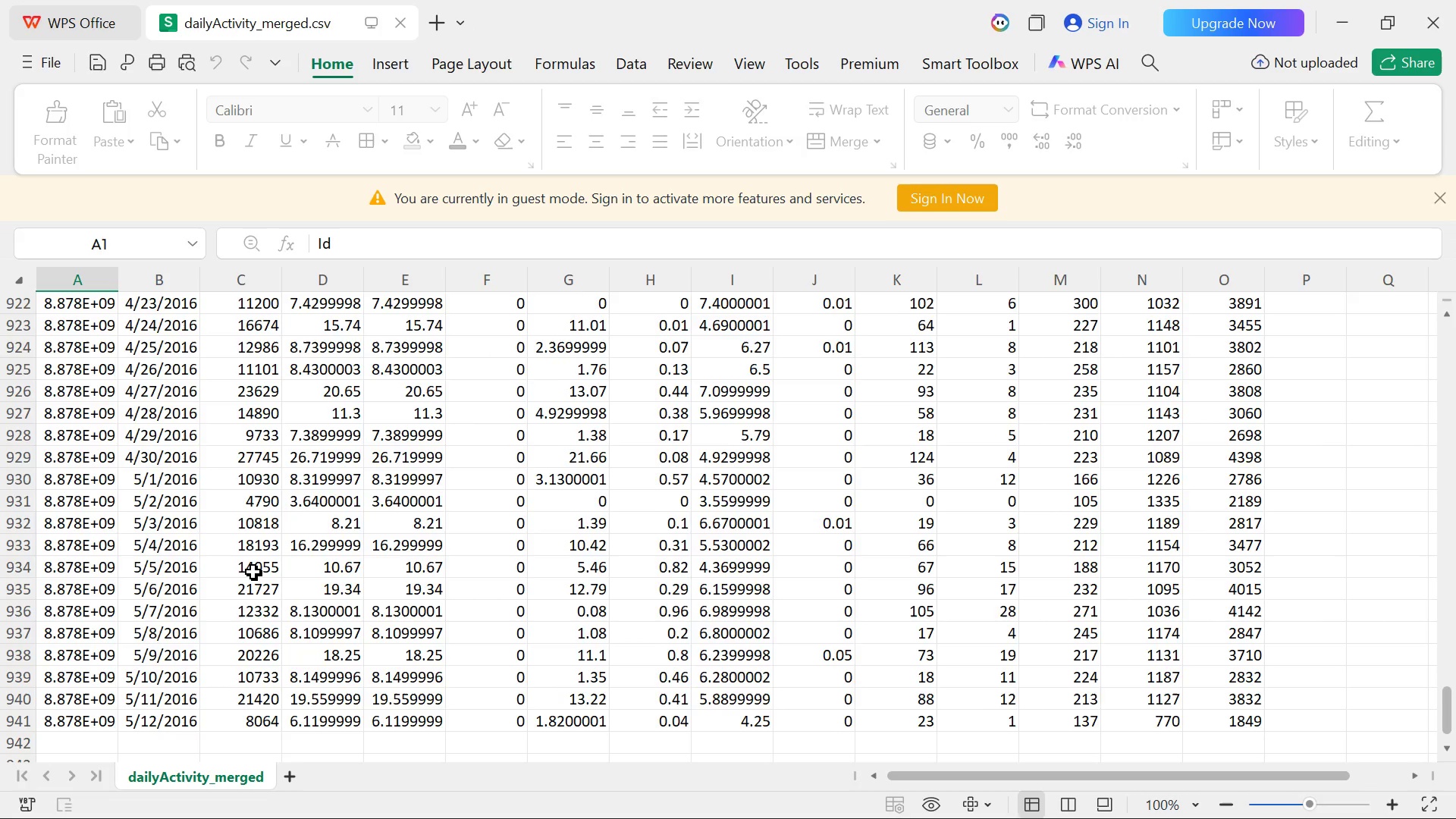 
scroll: coordinate [253, 573], scroll_direction: down, amount: 3.0
 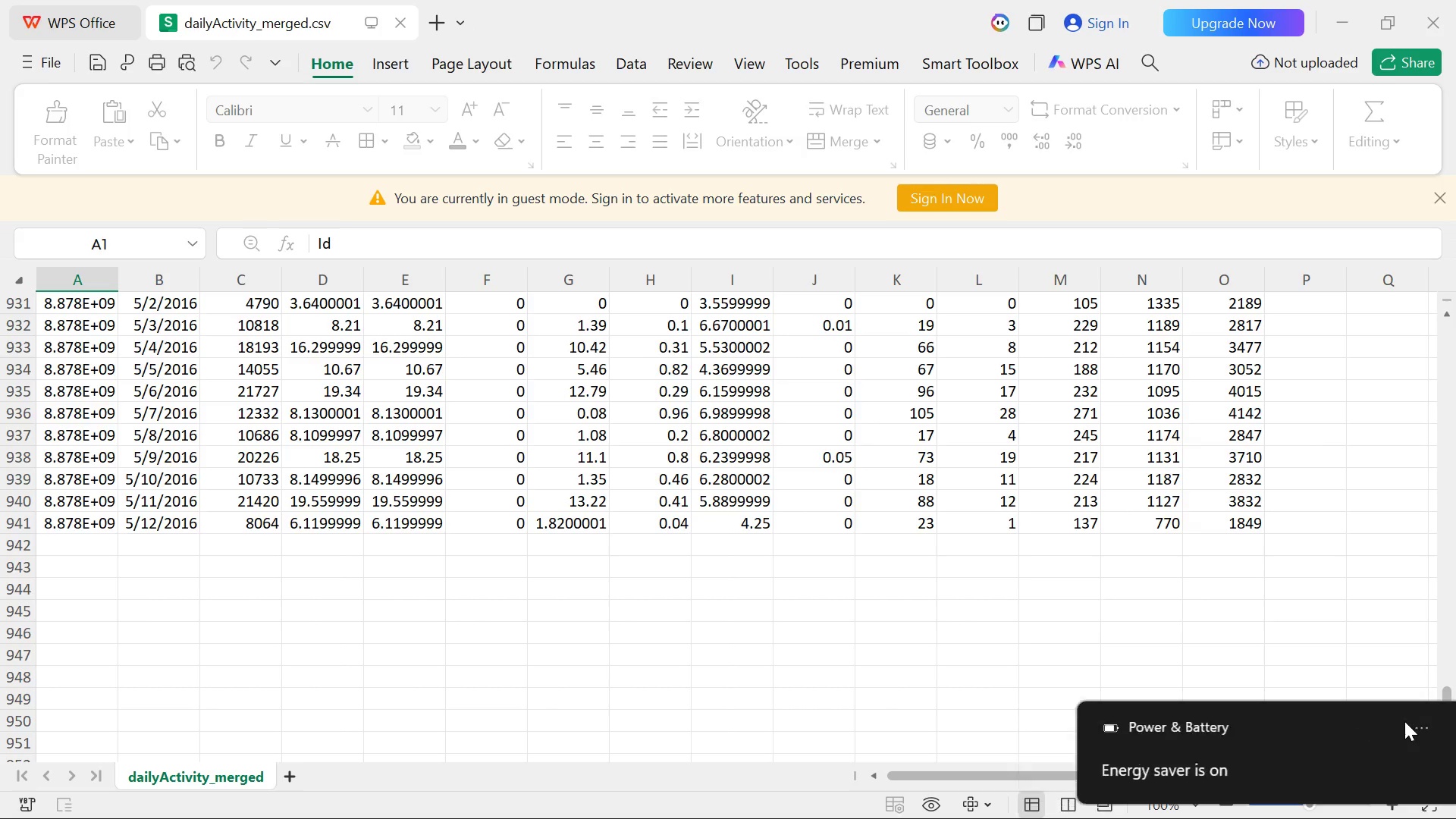 
wait(5.72)
 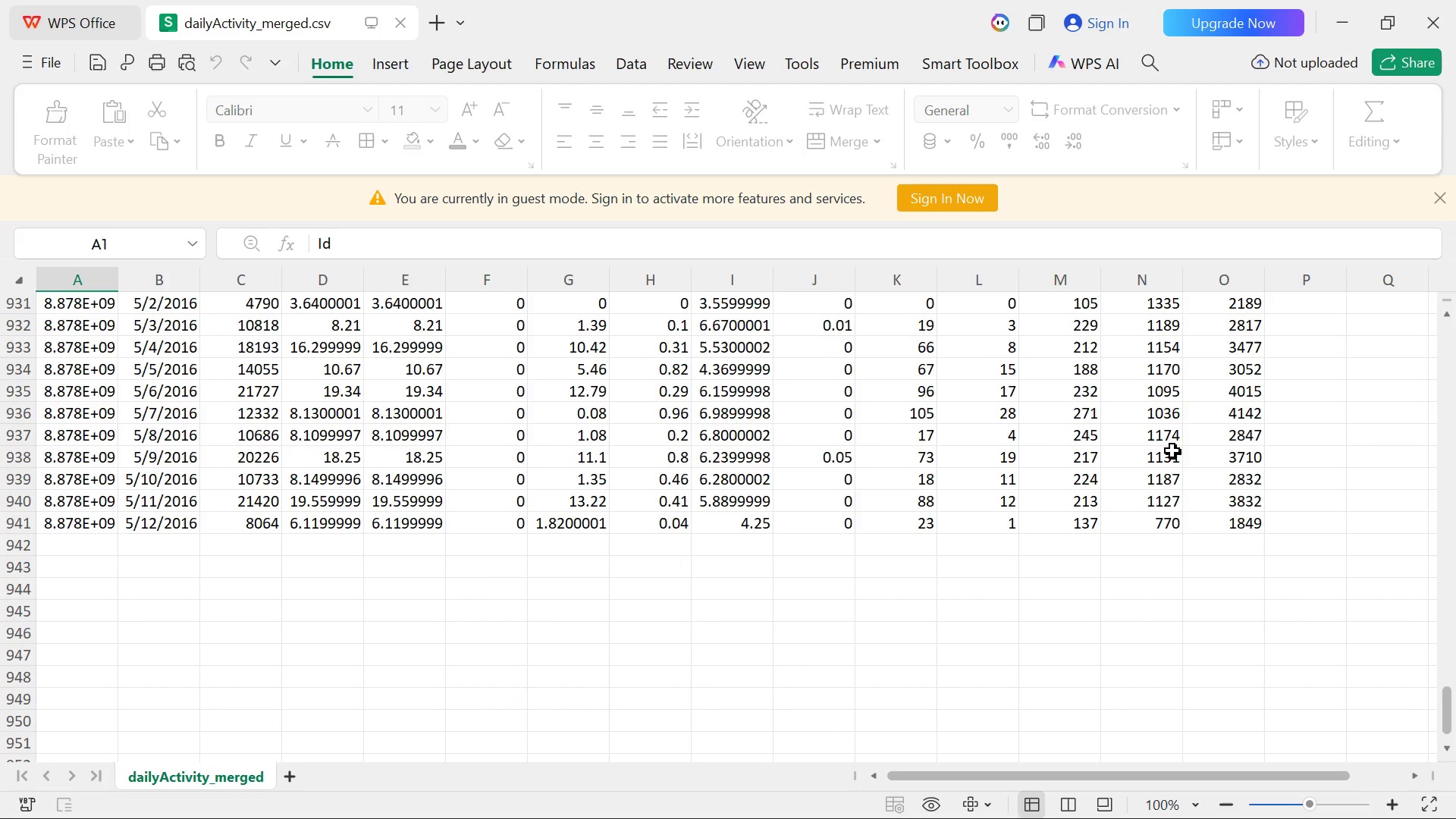 
left_click_drag(start_coordinate=[1446, 703], to_coordinate=[1455, 261])
 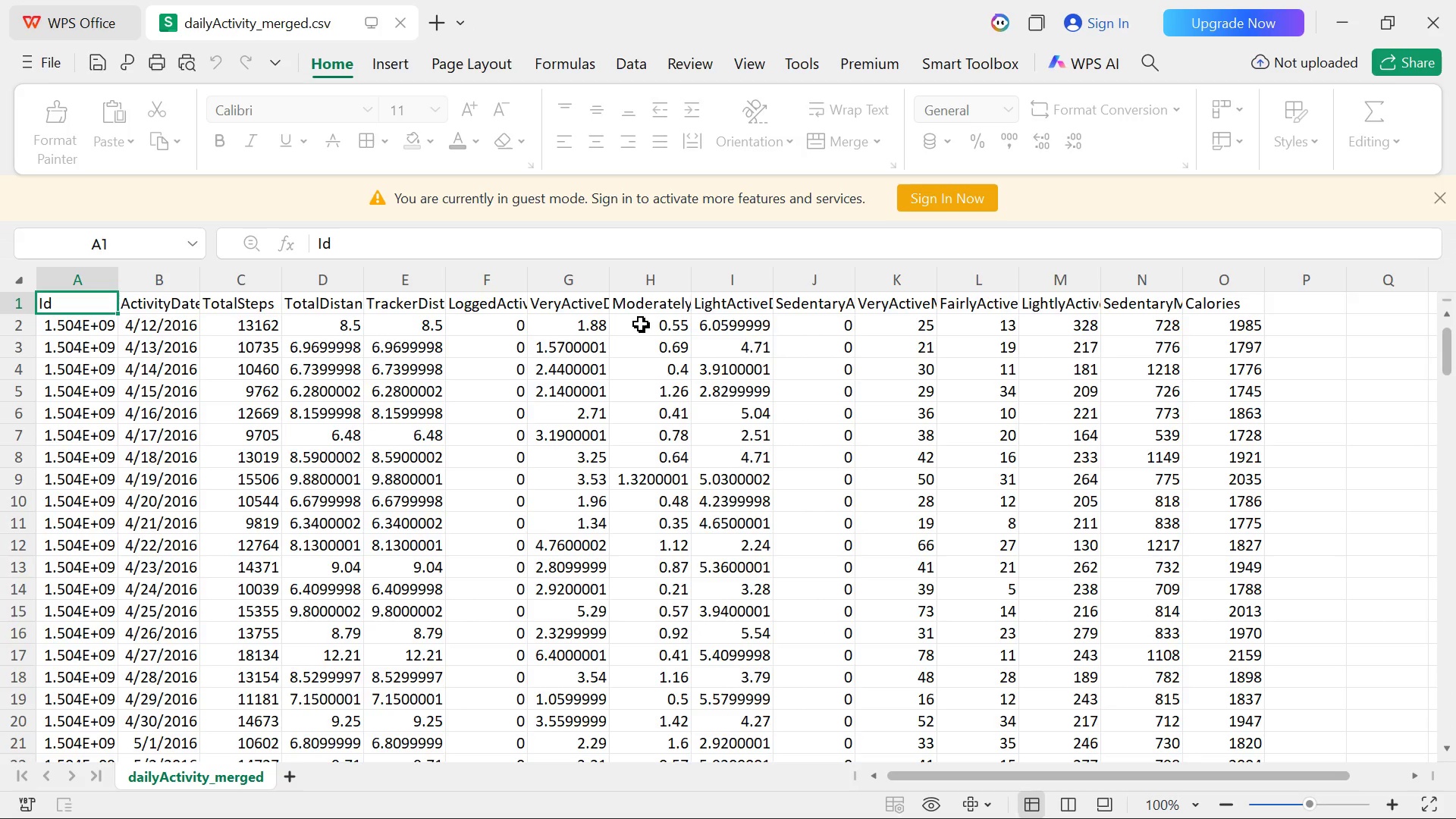 